 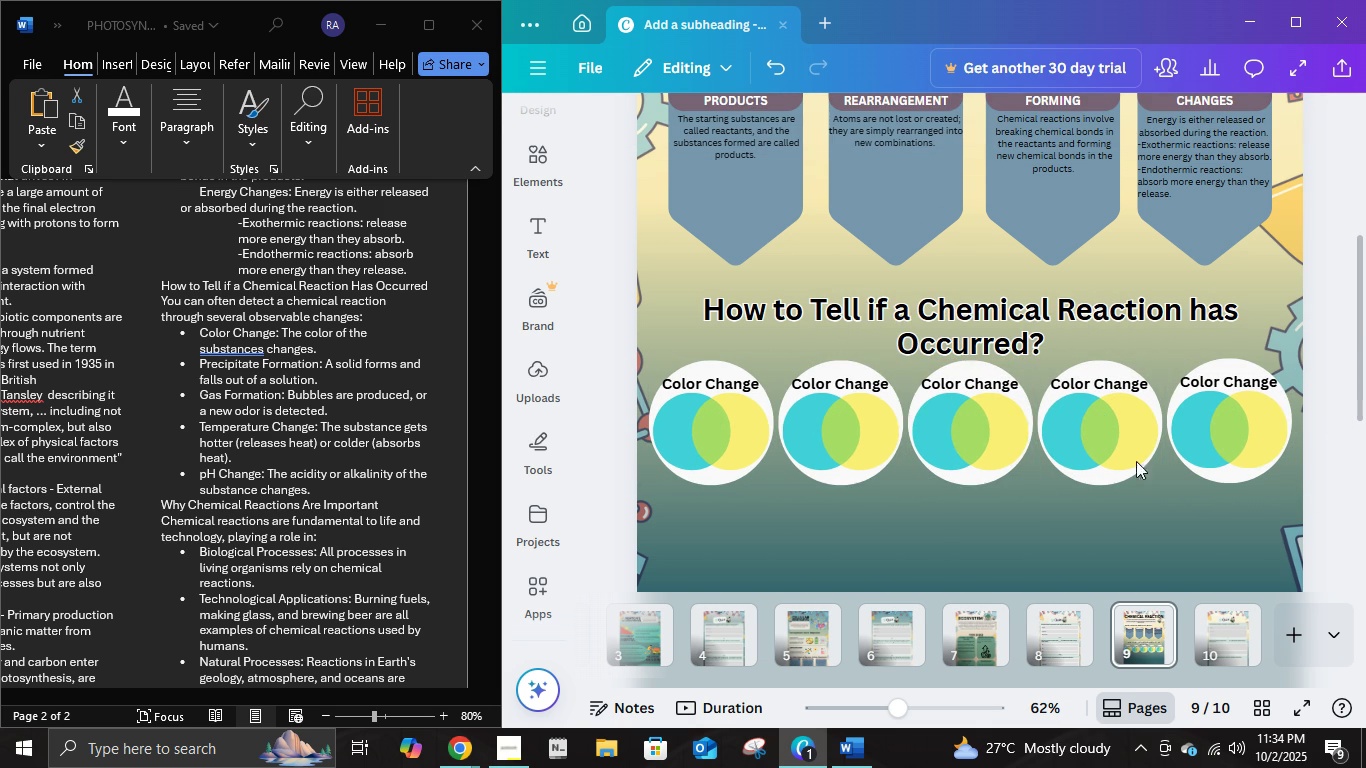 
left_click([867, 436])
 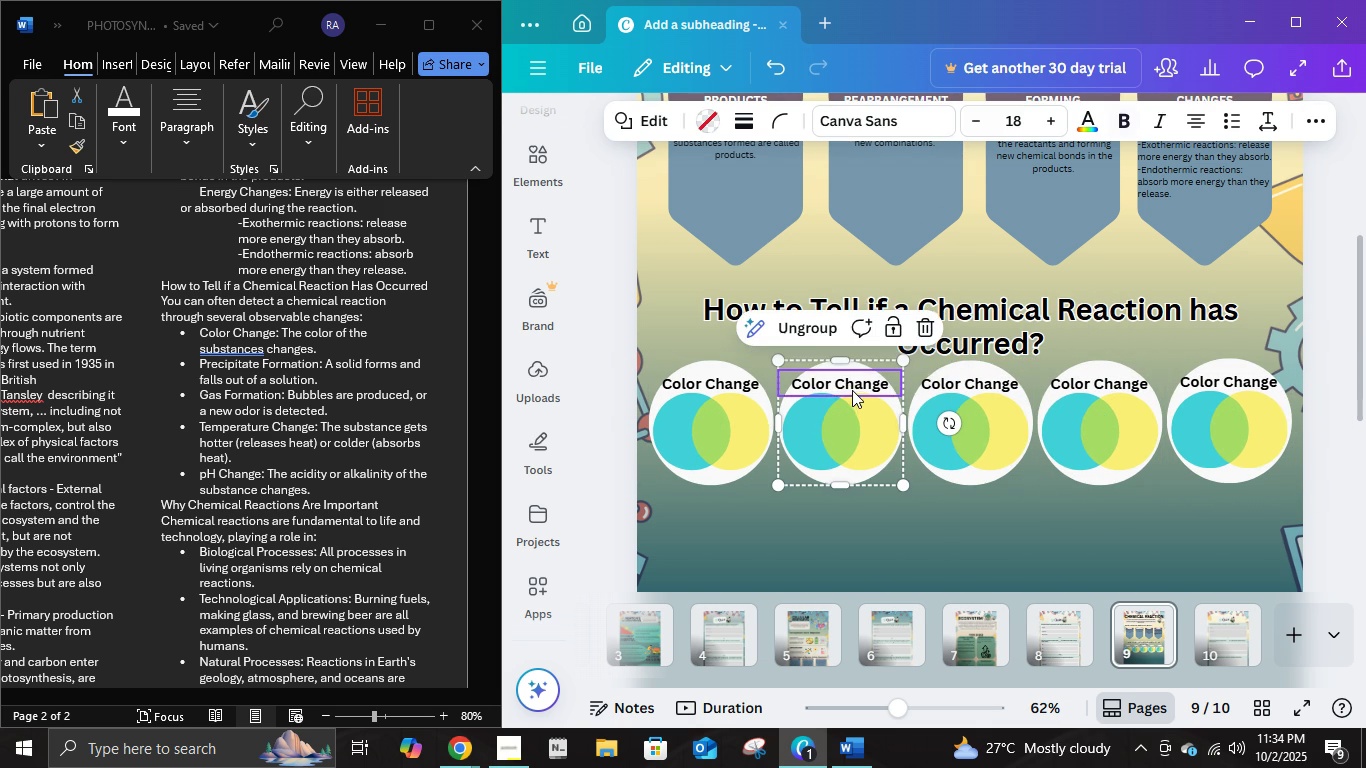 
left_click([852, 390])
 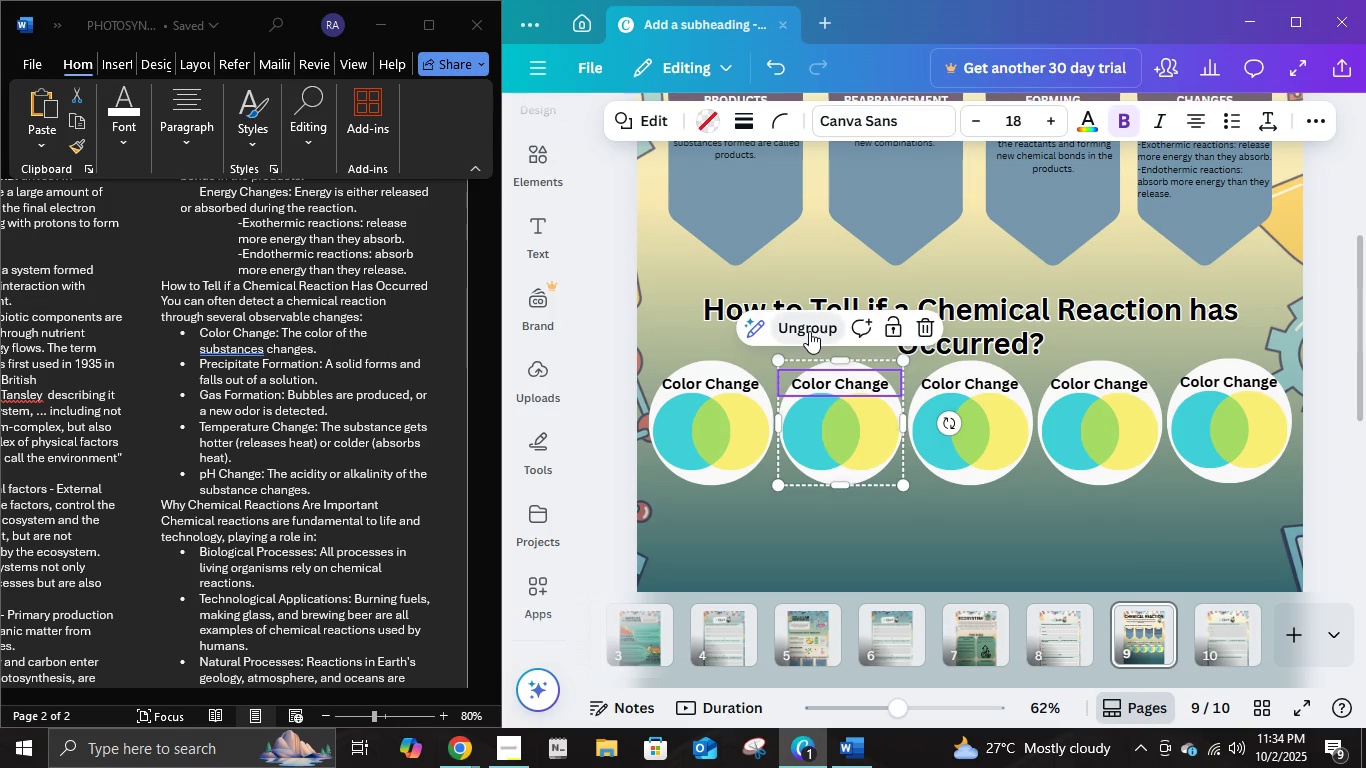 
left_click([809, 331])
 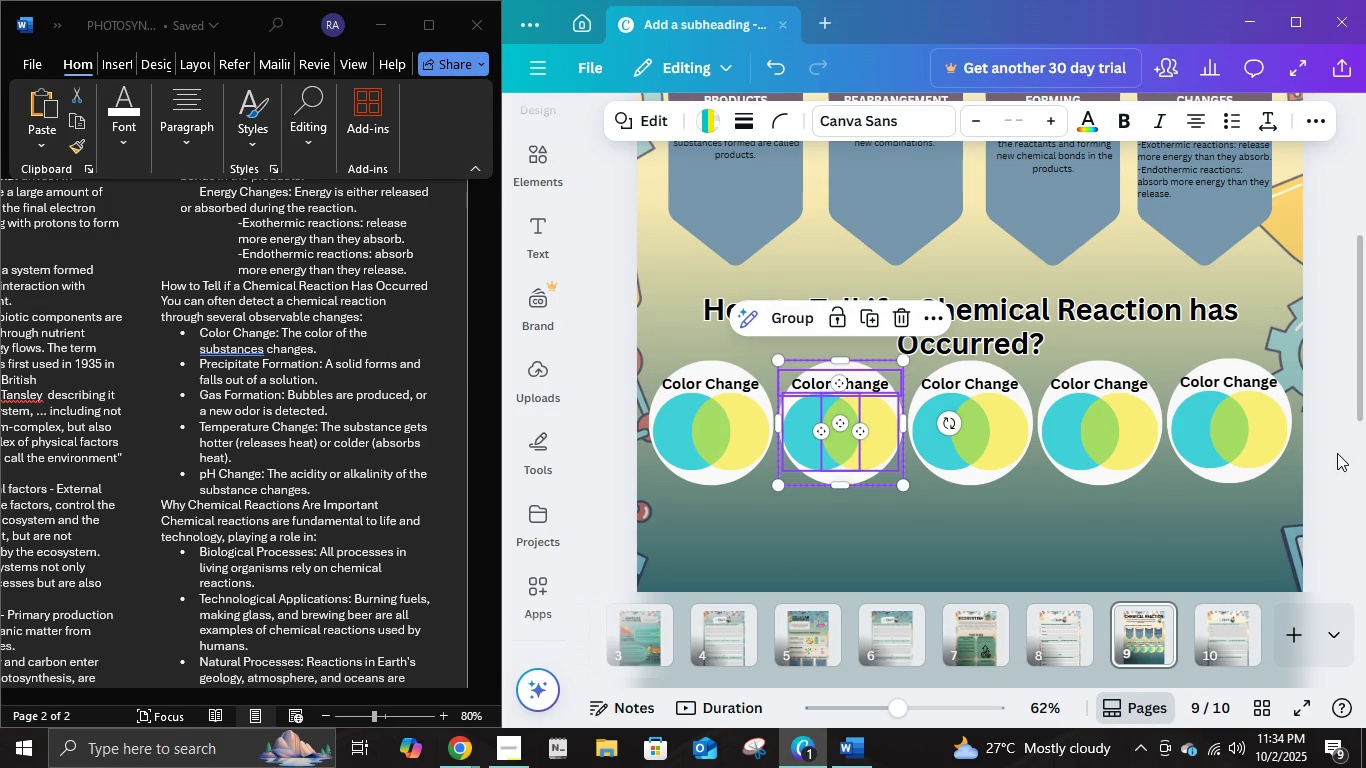 
left_click([1342, 452])
 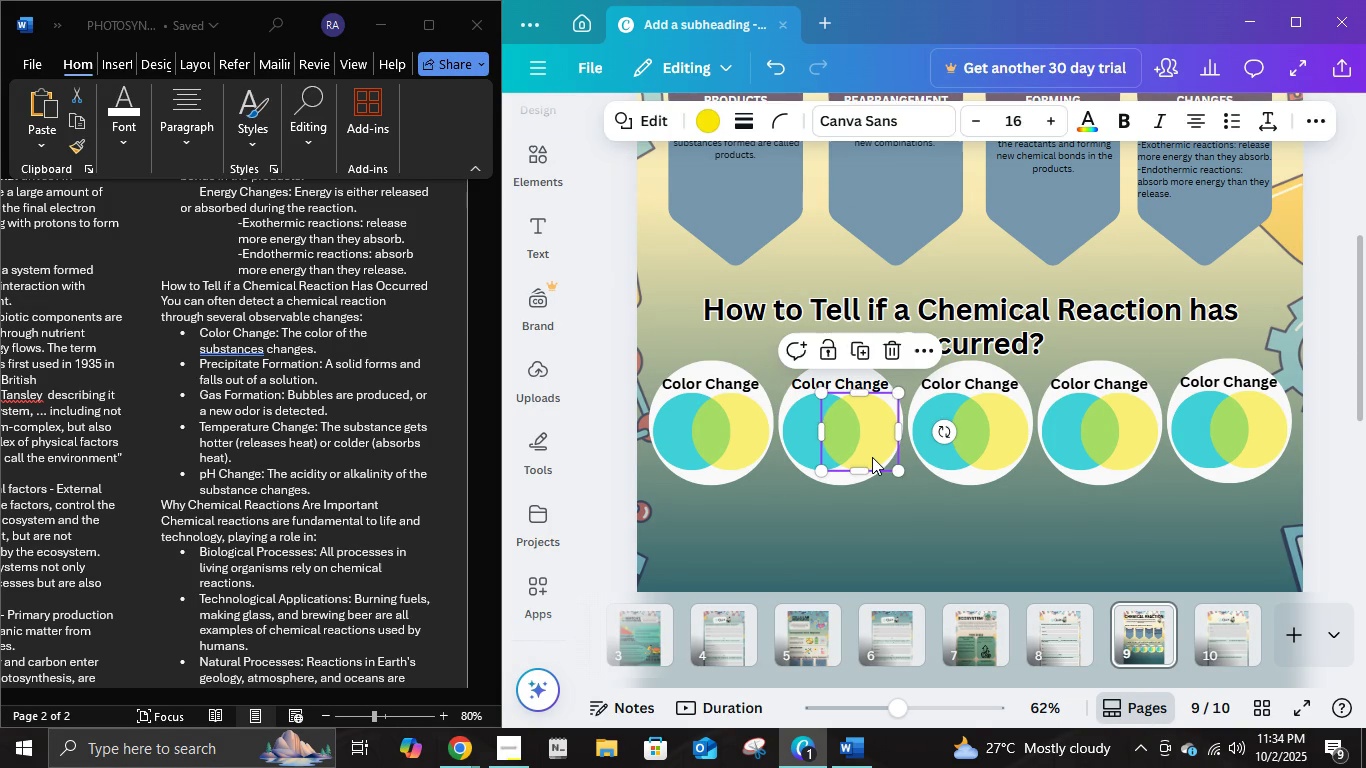 
left_click([872, 457])
 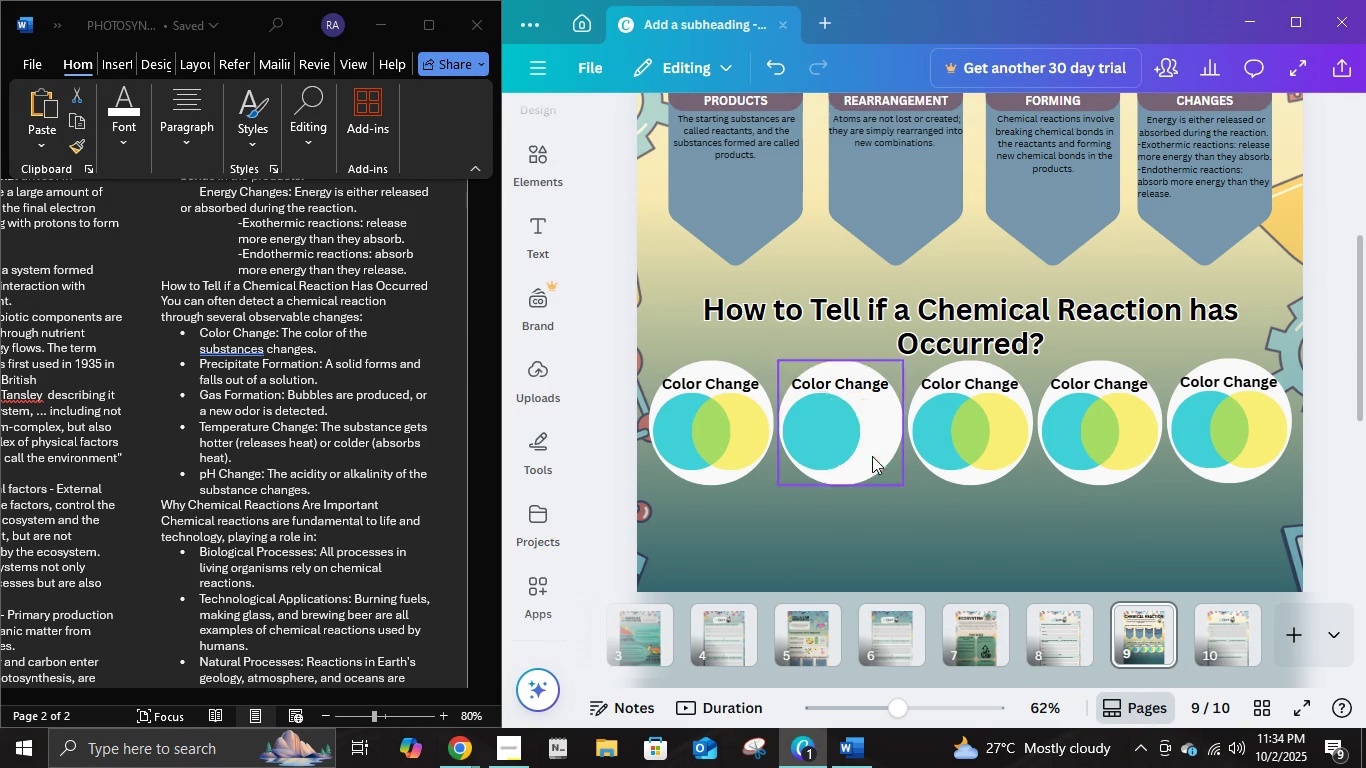 
key(Delete)
 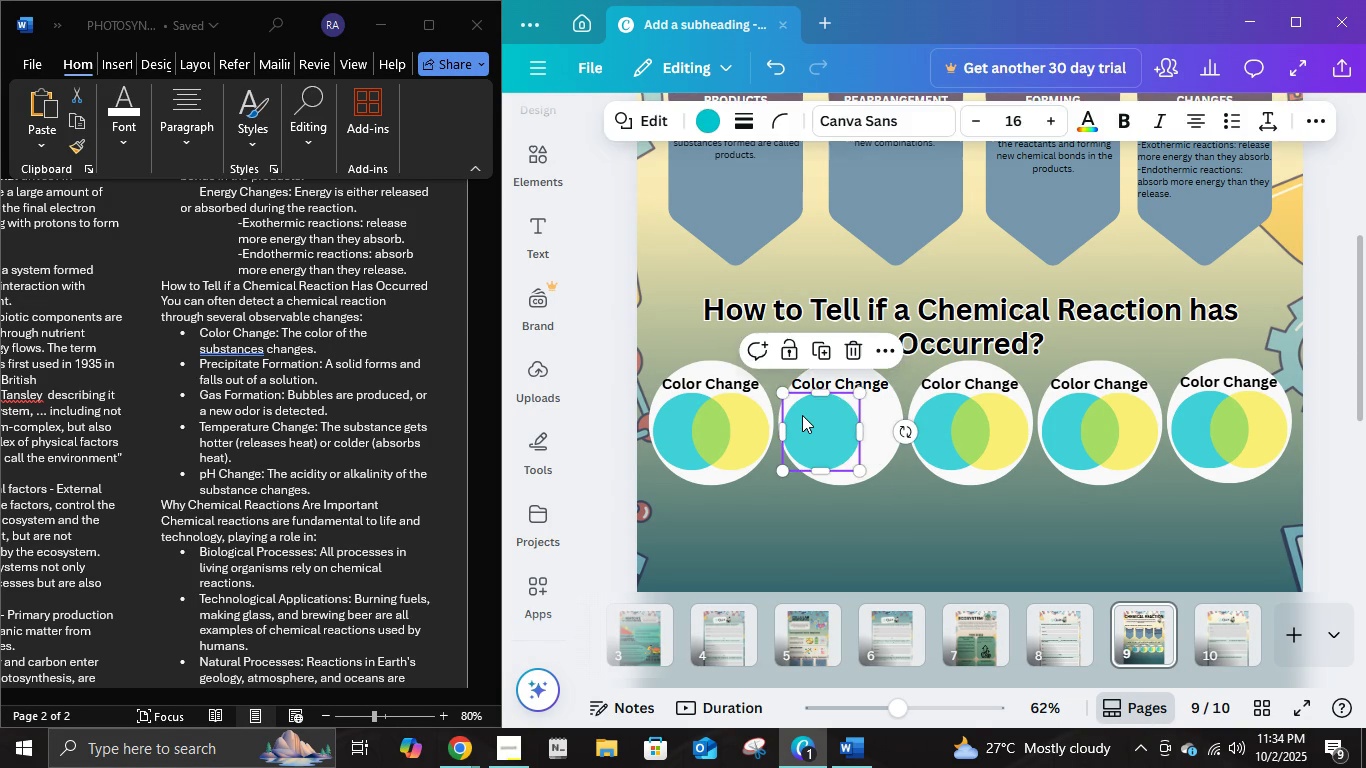 
left_click([802, 415])
 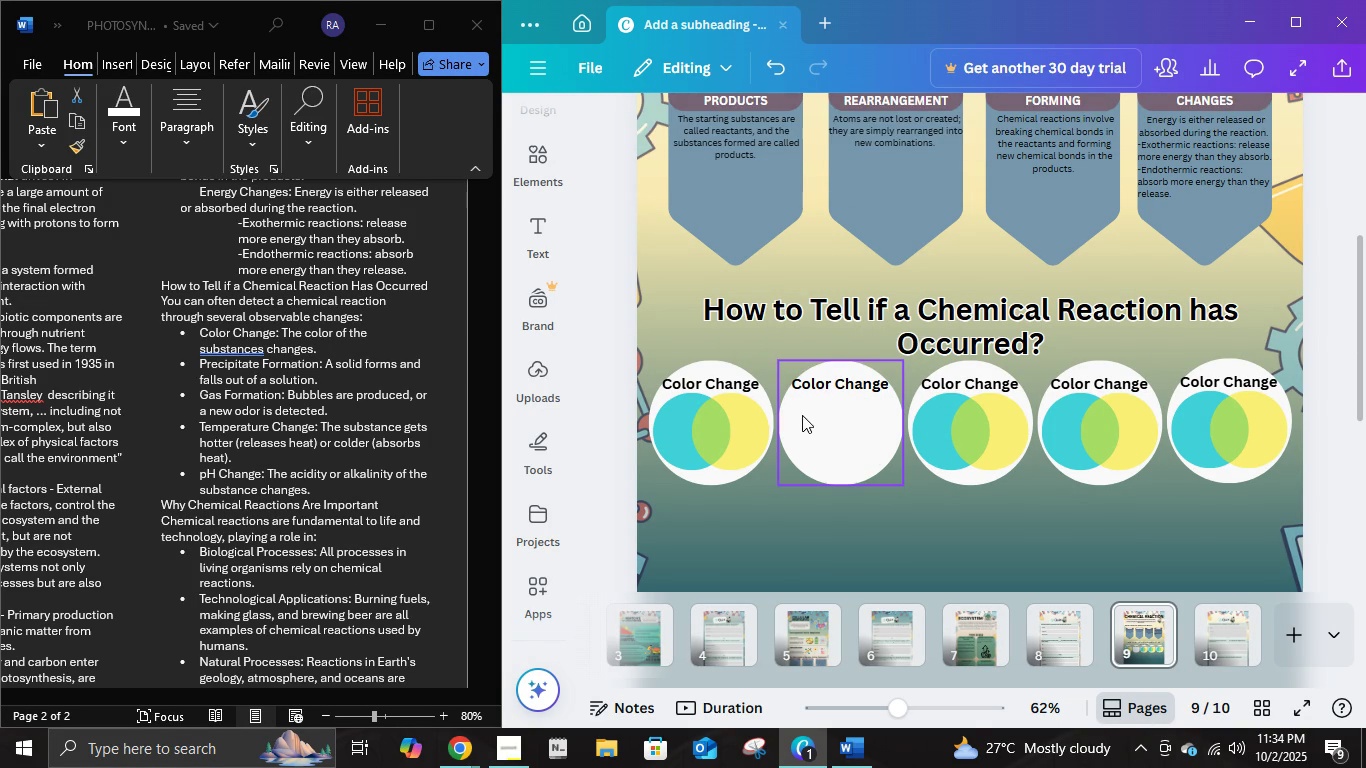 
key(Delete)
 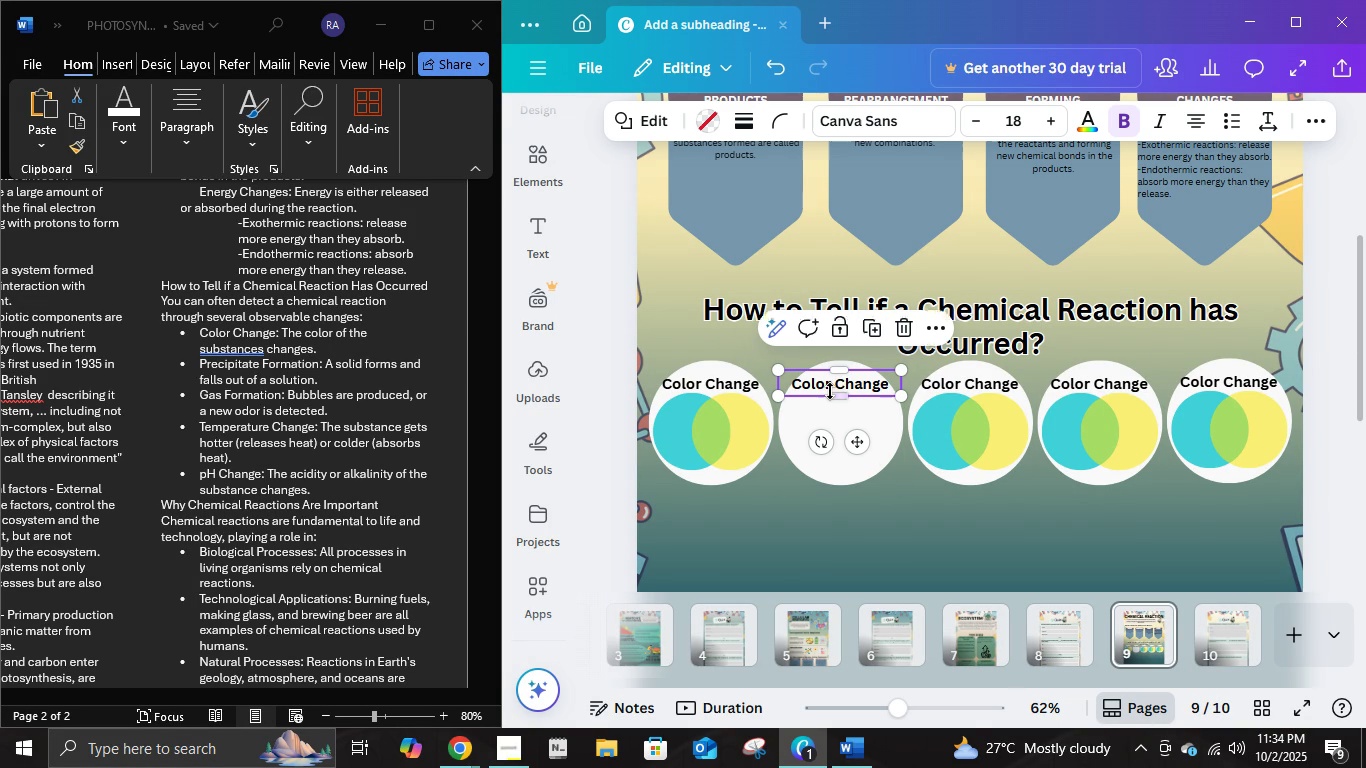 
double_click([830, 391])
 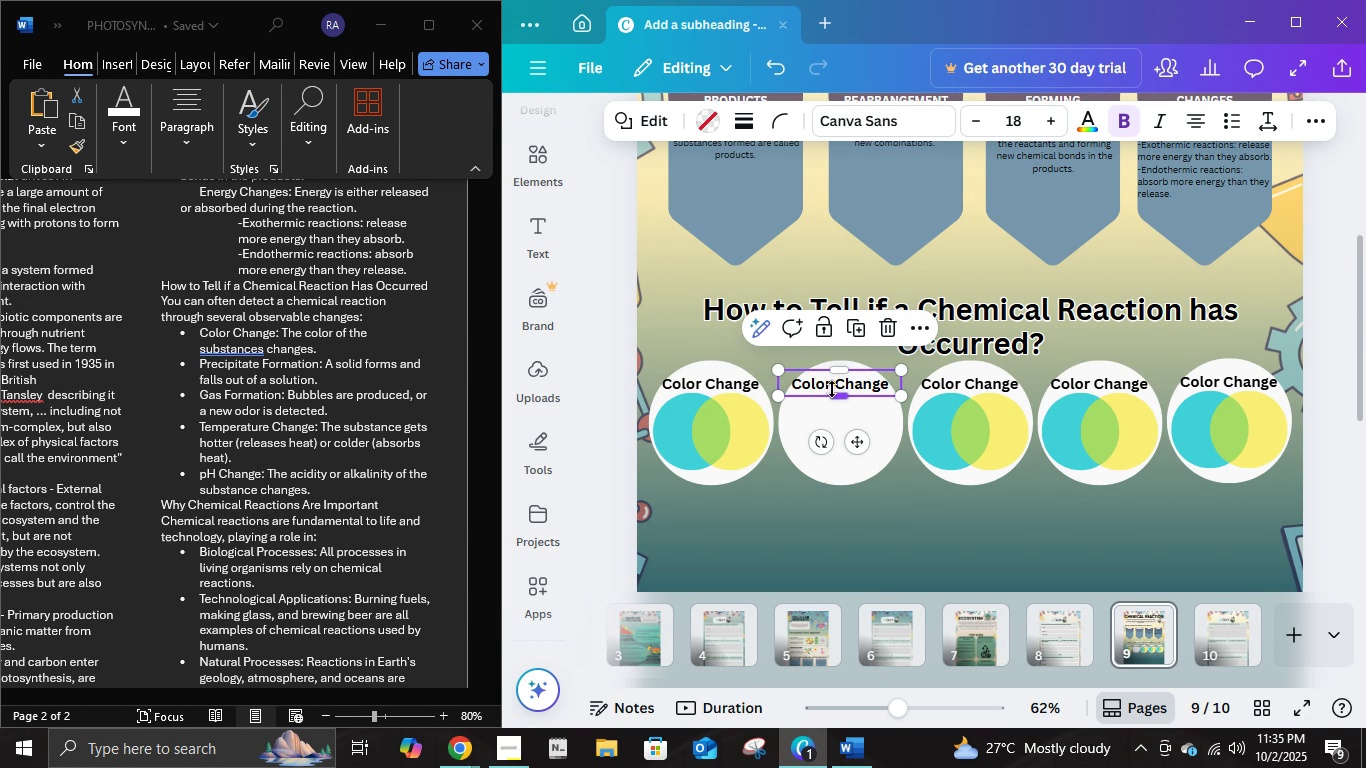 
double_click([835, 385])